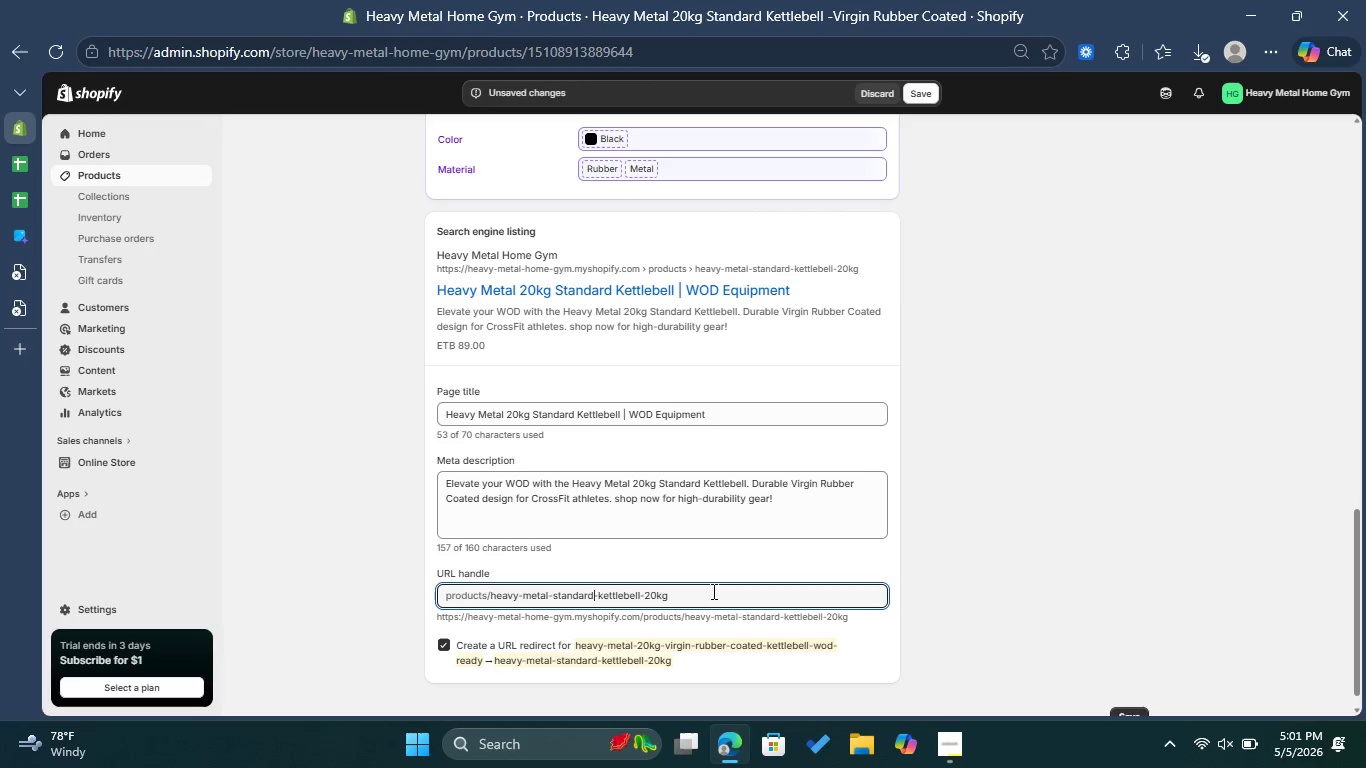 
left_click([723, 593])
 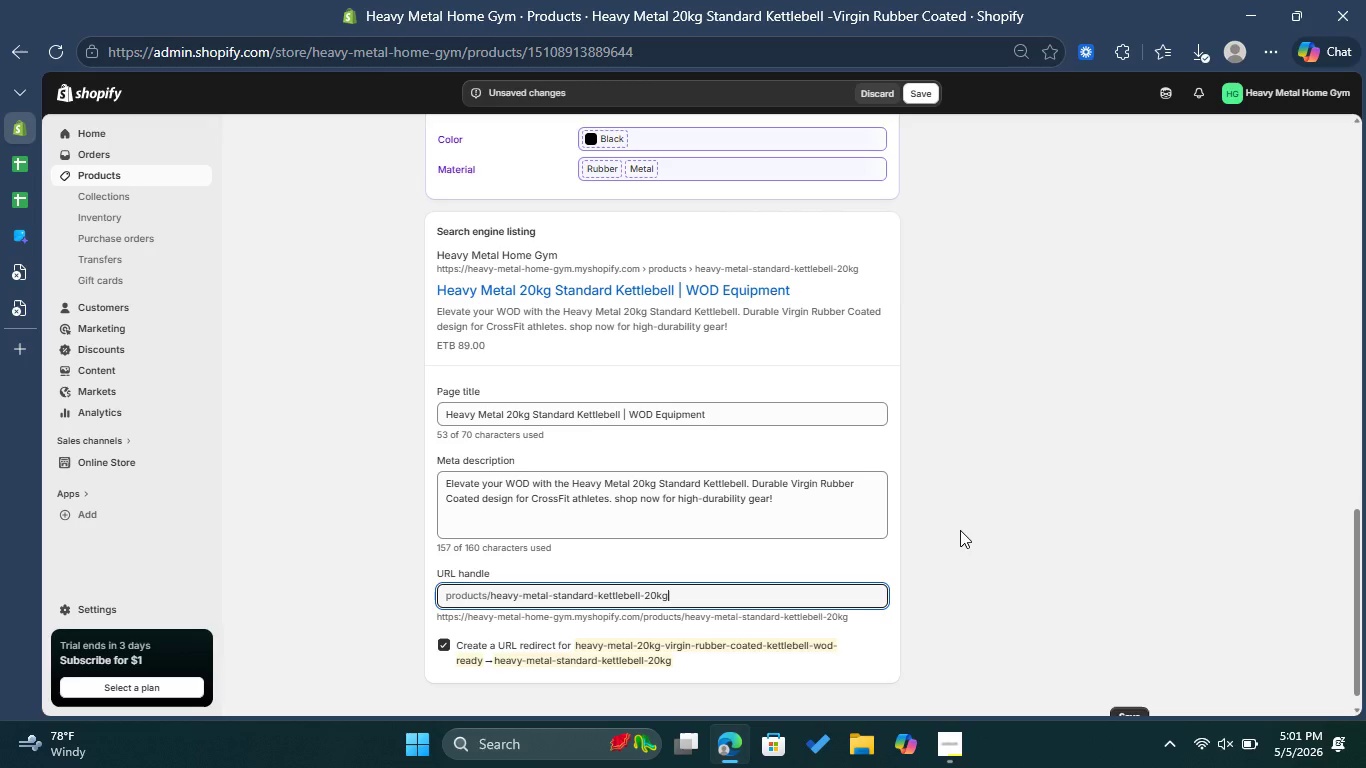 
scroll: coordinate [993, 516], scroll_direction: down, amount: 1.0
 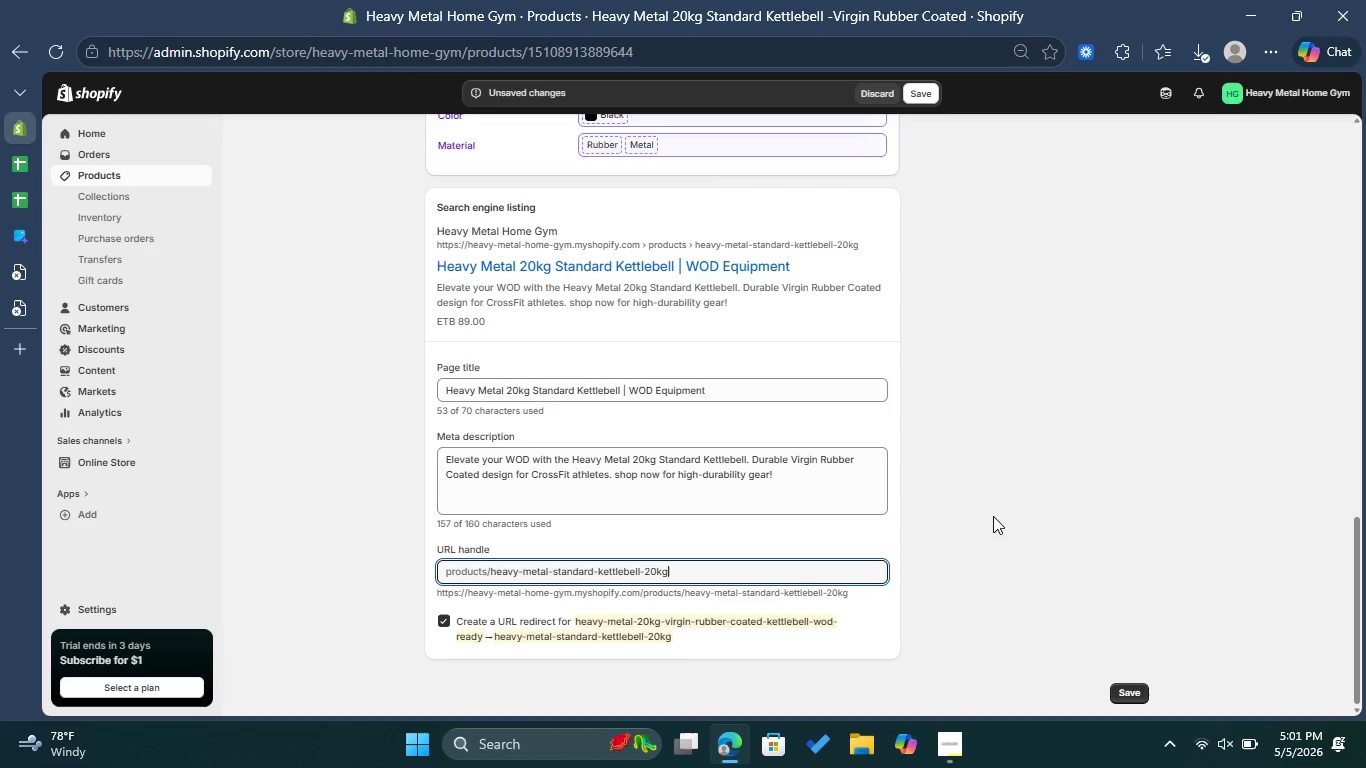 
scroll: coordinate [993, 516], scroll_direction: up, amount: 5.0
 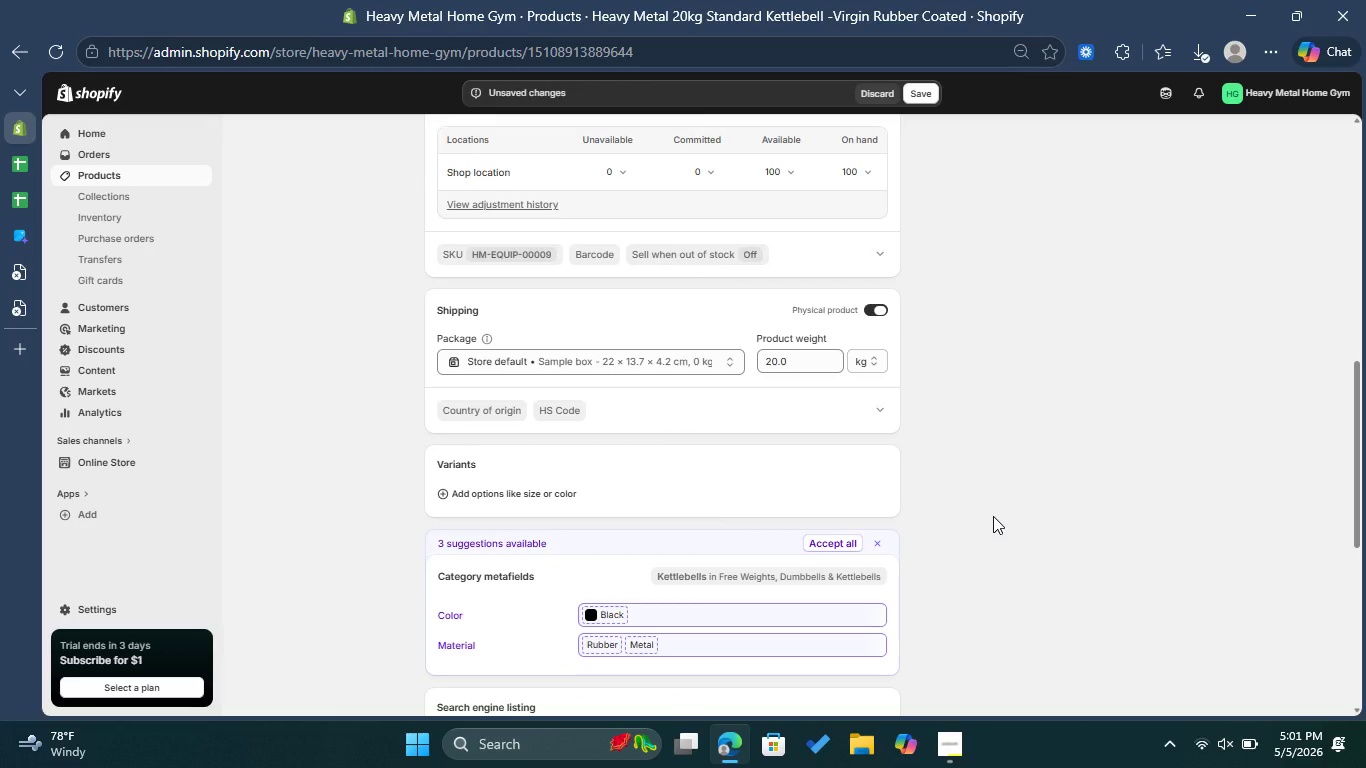 
scroll: coordinate [993, 516], scroll_direction: down, amount: 9.0
 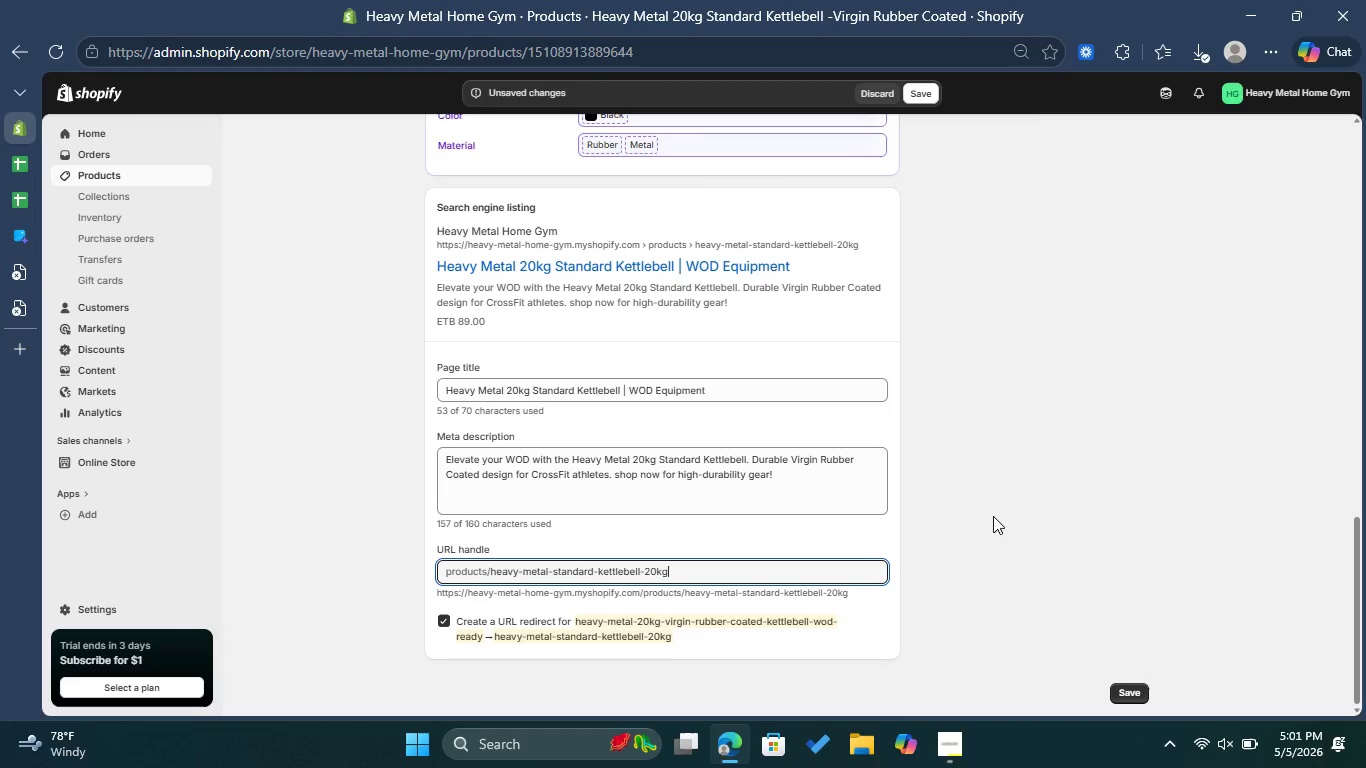 
scroll: coordinate [993, 516], scroll_direction: up, amount: 25.0
 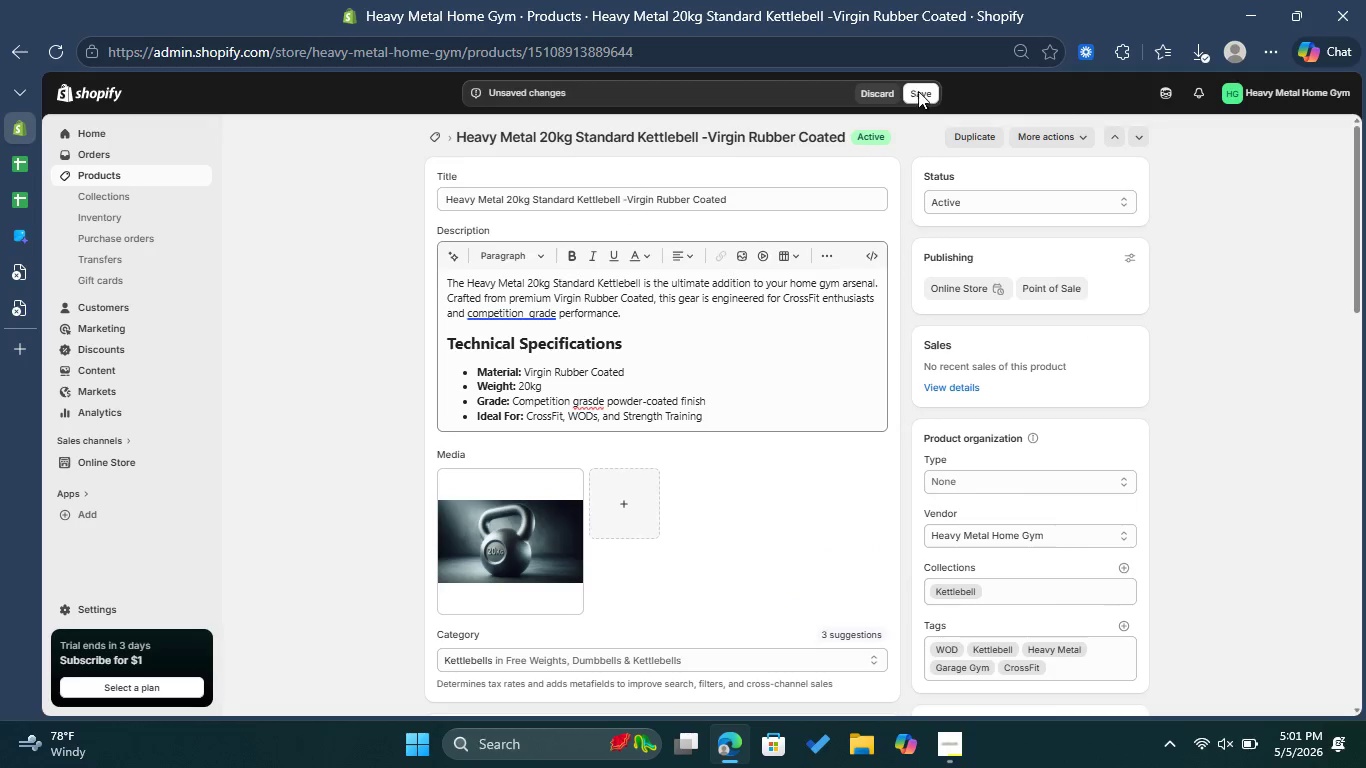 
left_click([920, 90])
 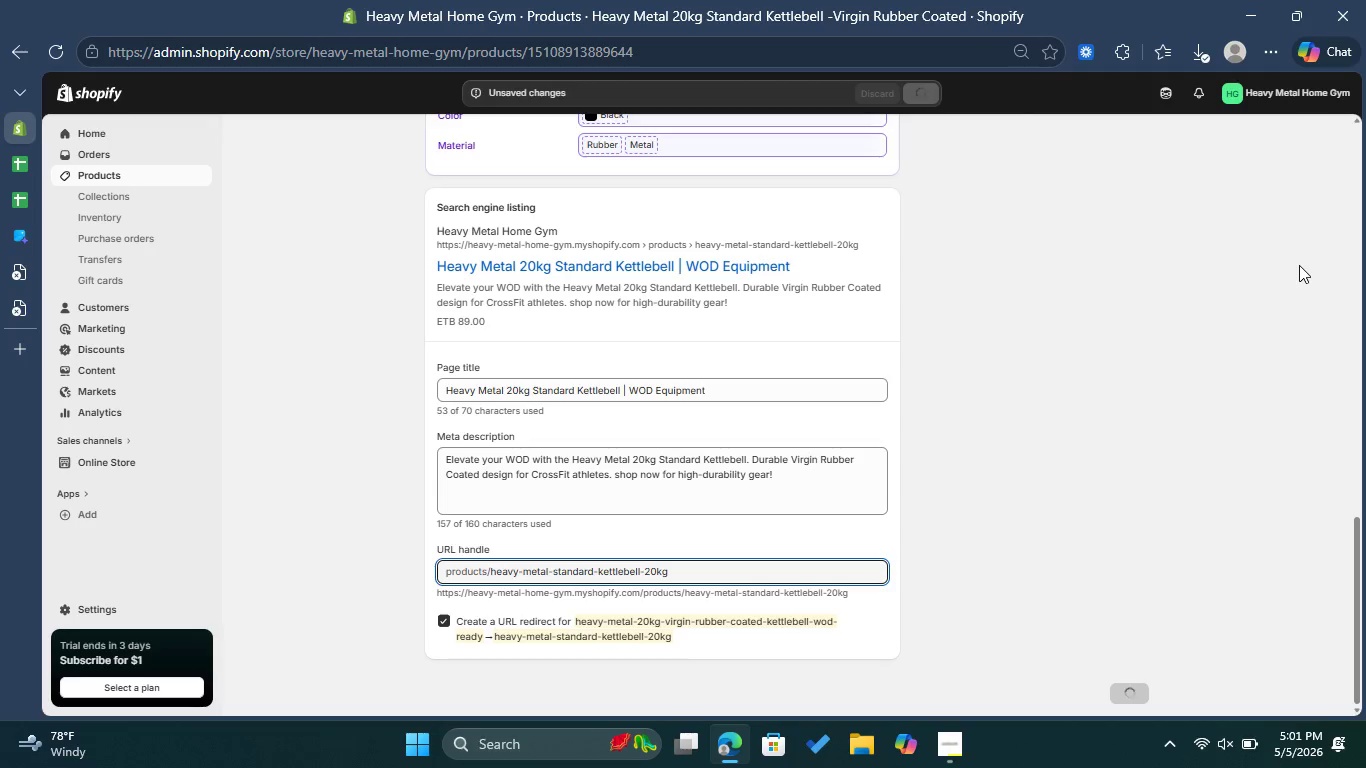 
scroll: coordinate [1299, 265], scroll_direction: up, amount: 25.0
 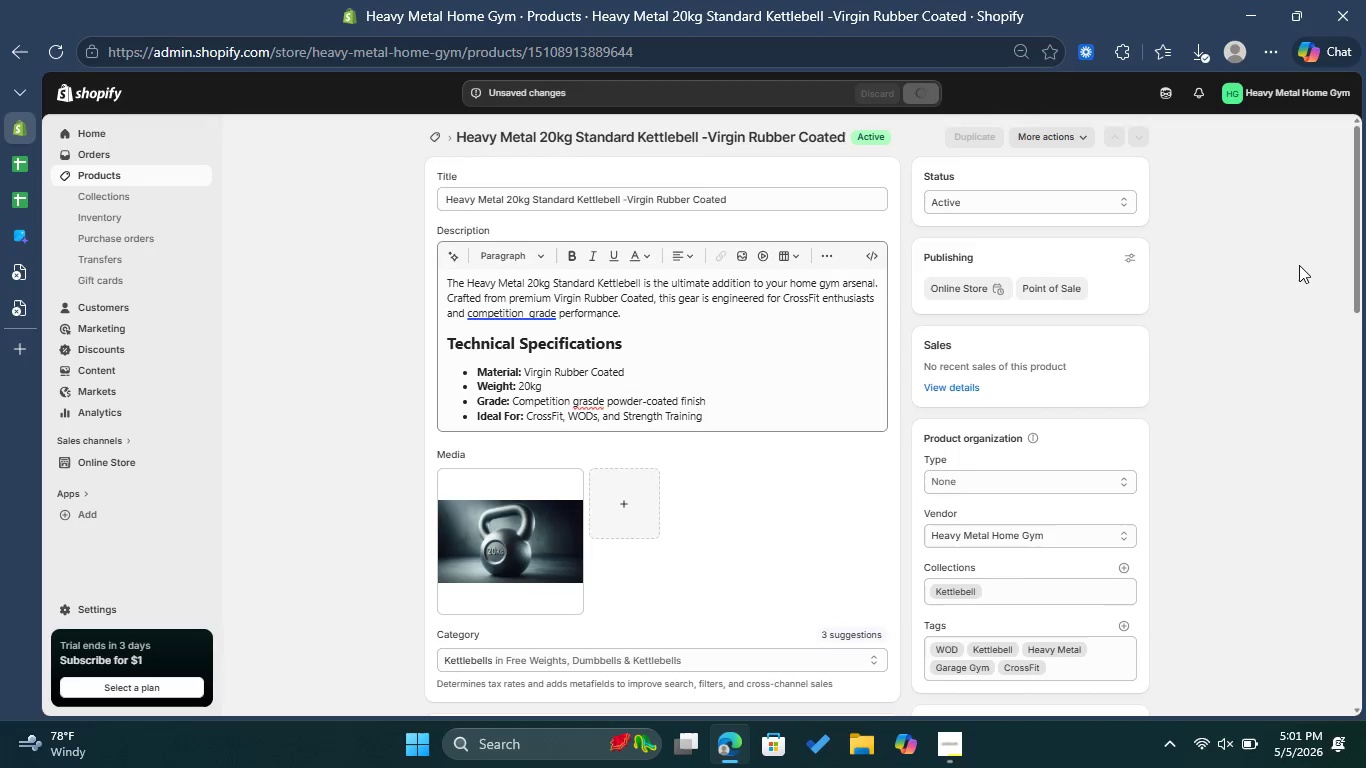 
wait(8.17)
 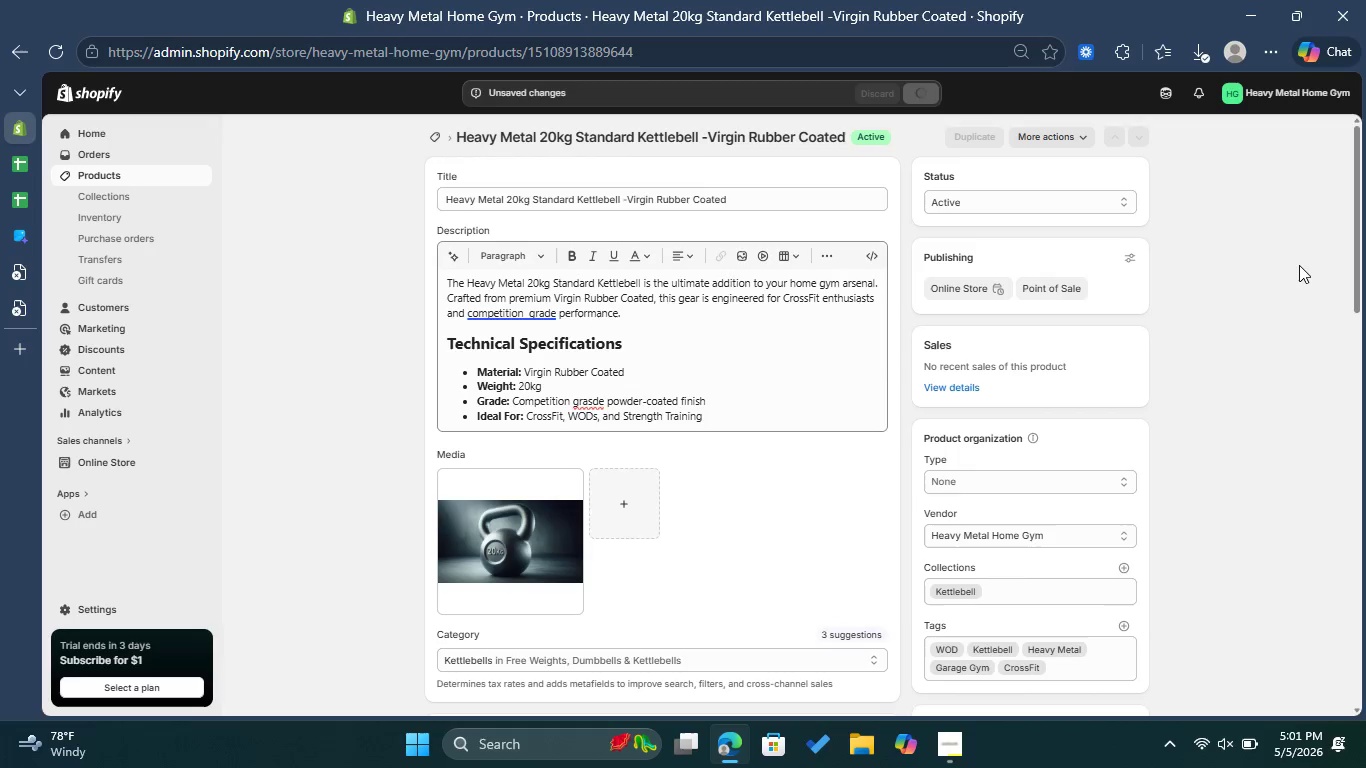 
left_click([588, 399])
 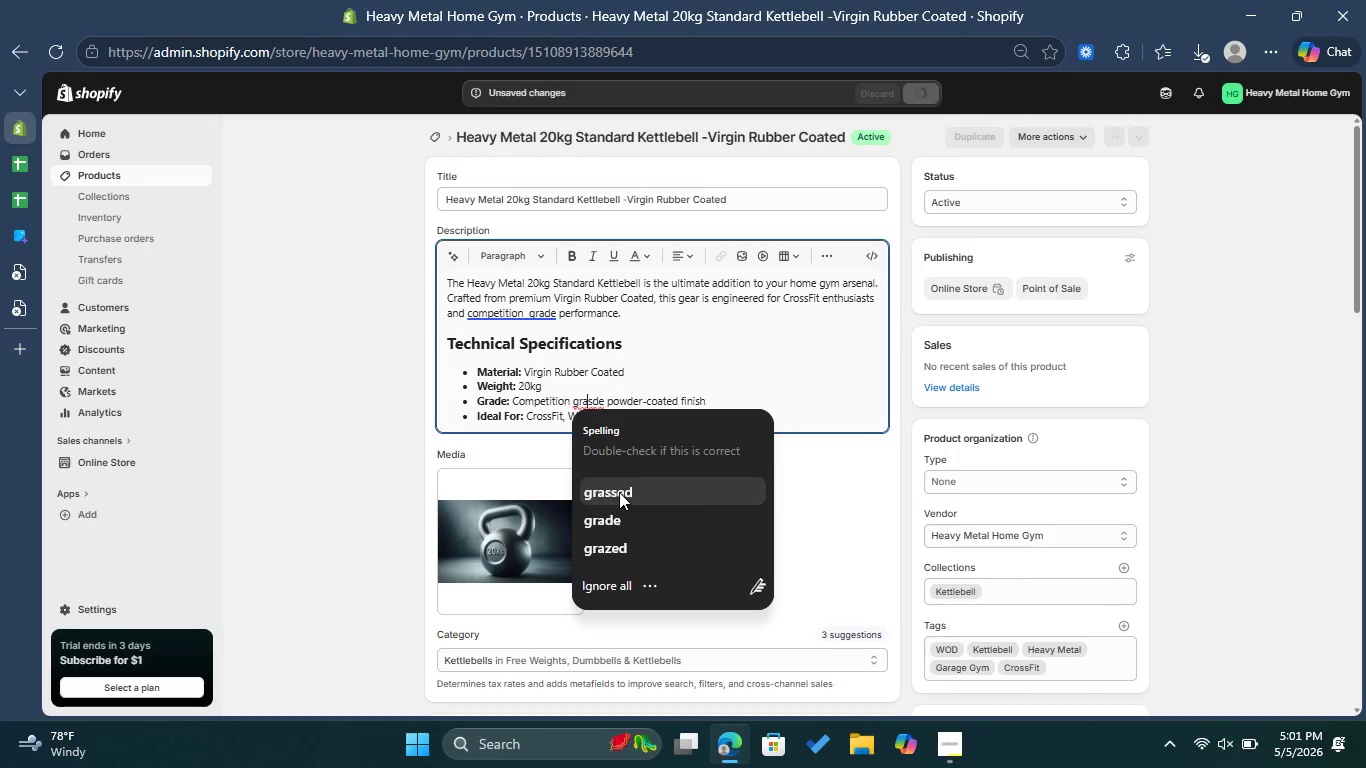 
left_click([623, 528])
 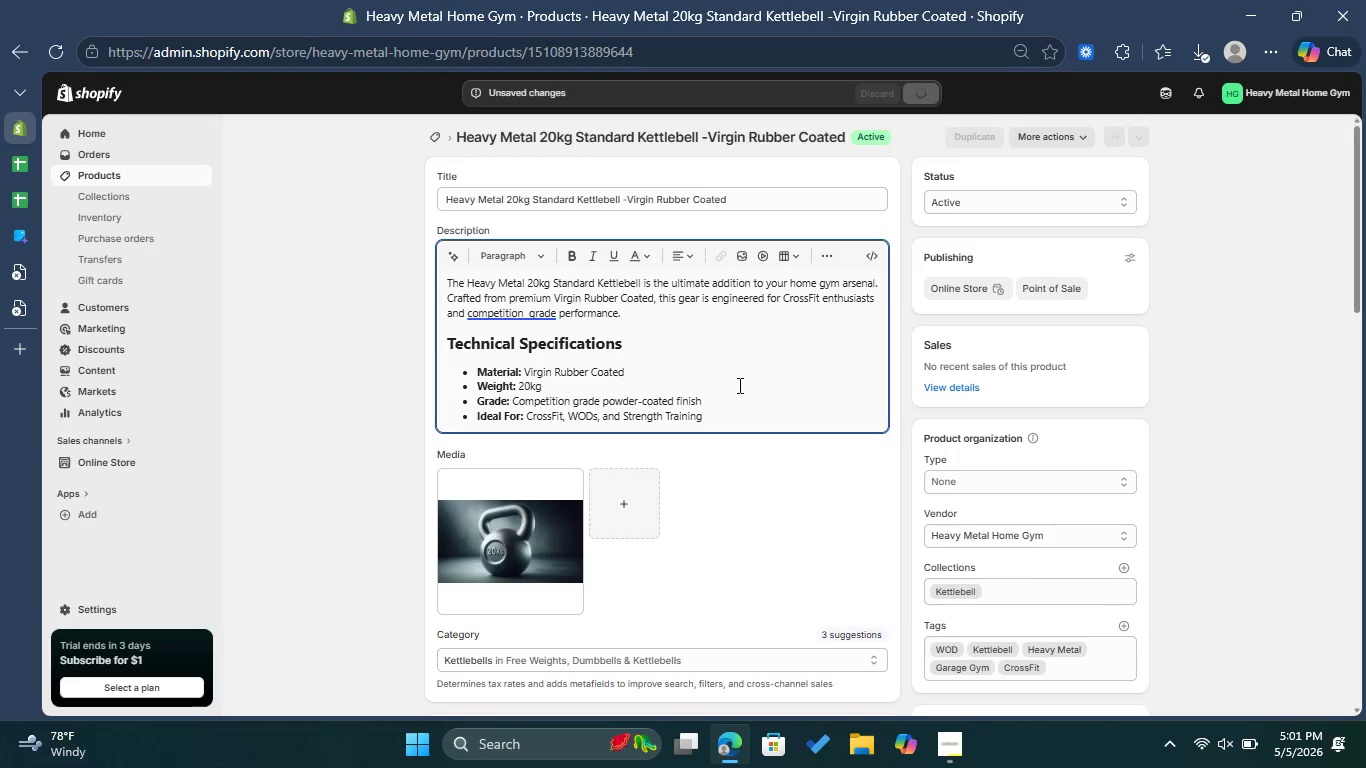 
left_click([738, 385])
 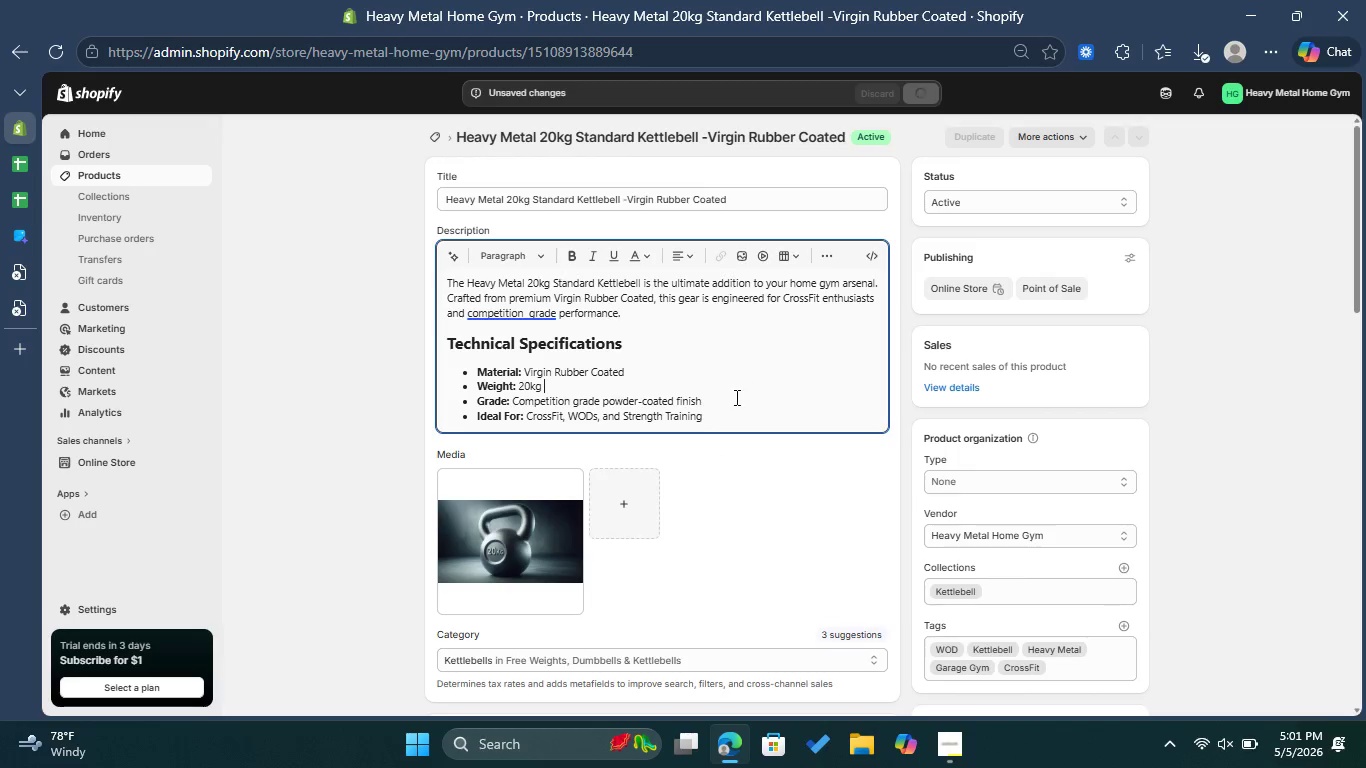 
left_click([731, 401])
 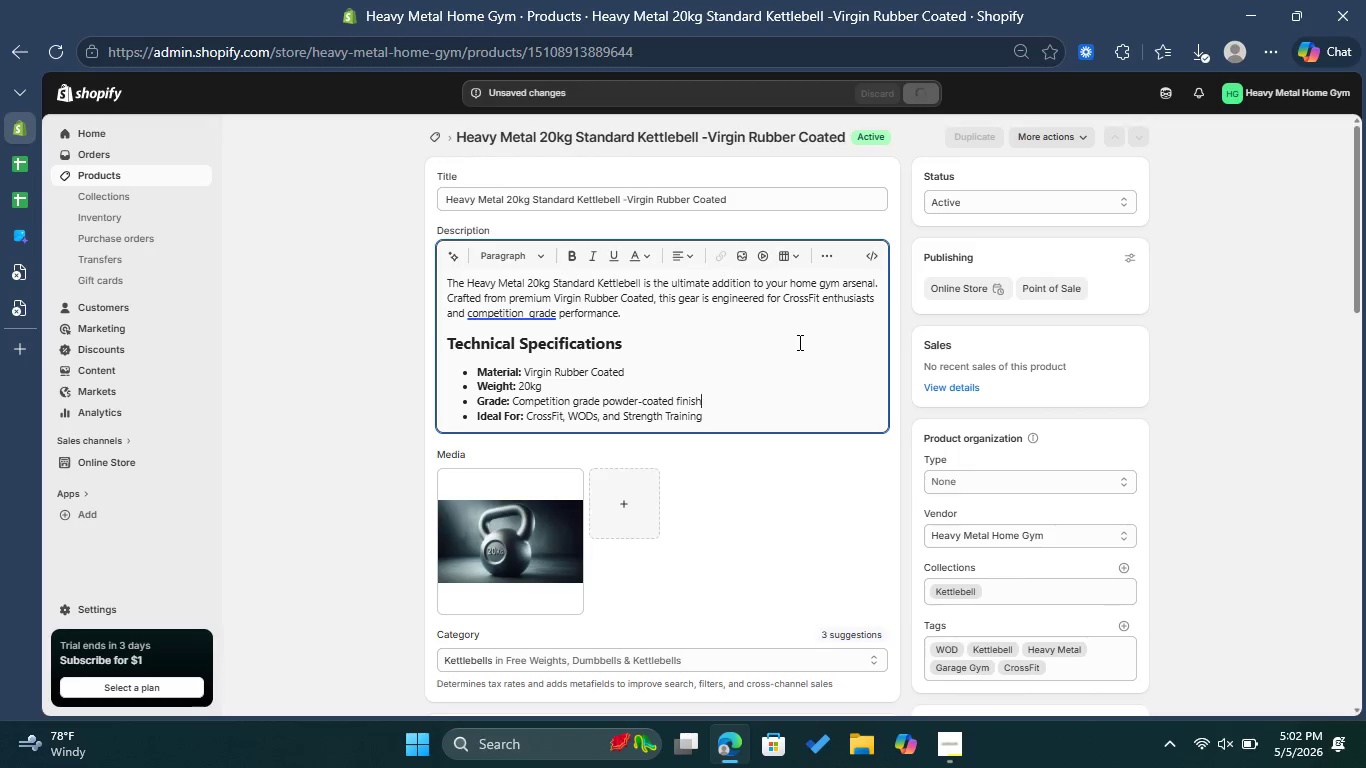 
wait(44.3)
 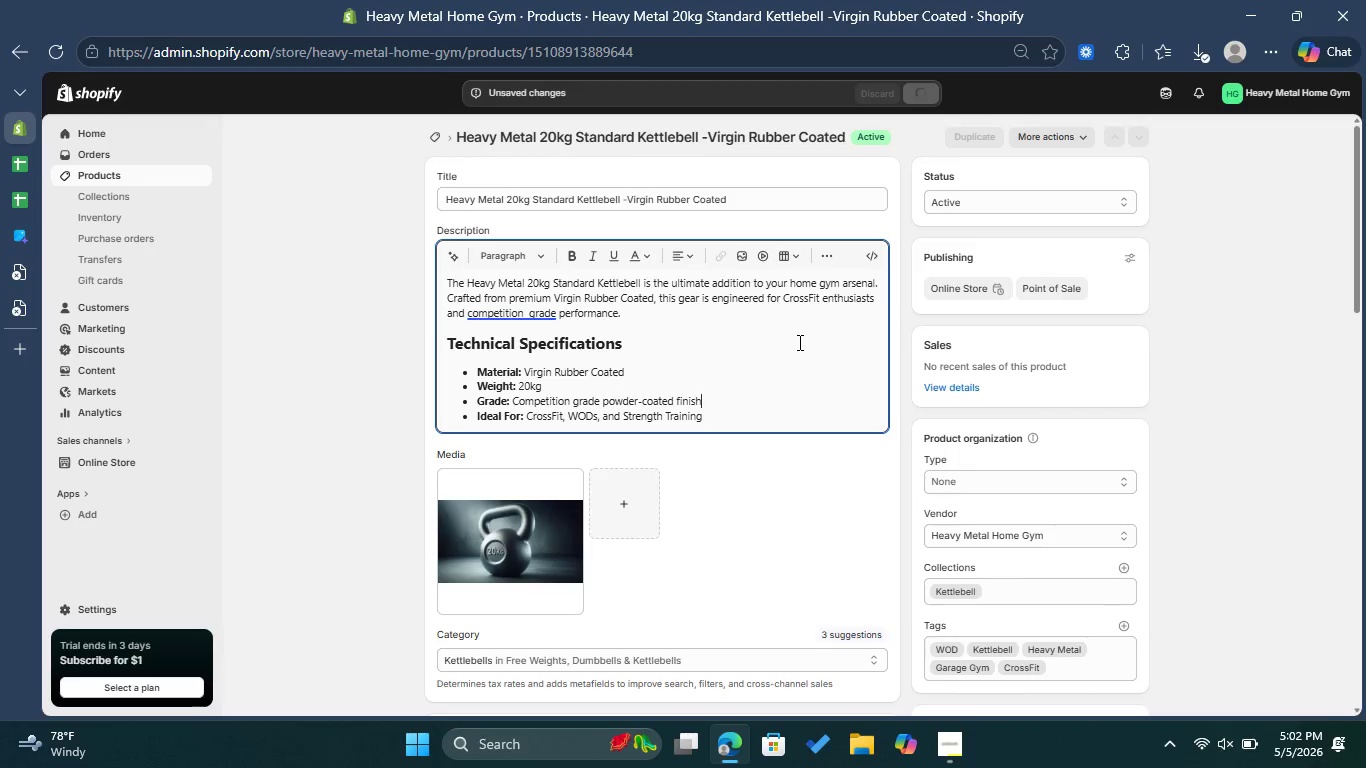 
scroll: coordinate [838, 455], scroll_direction: down, amount: 15.0
 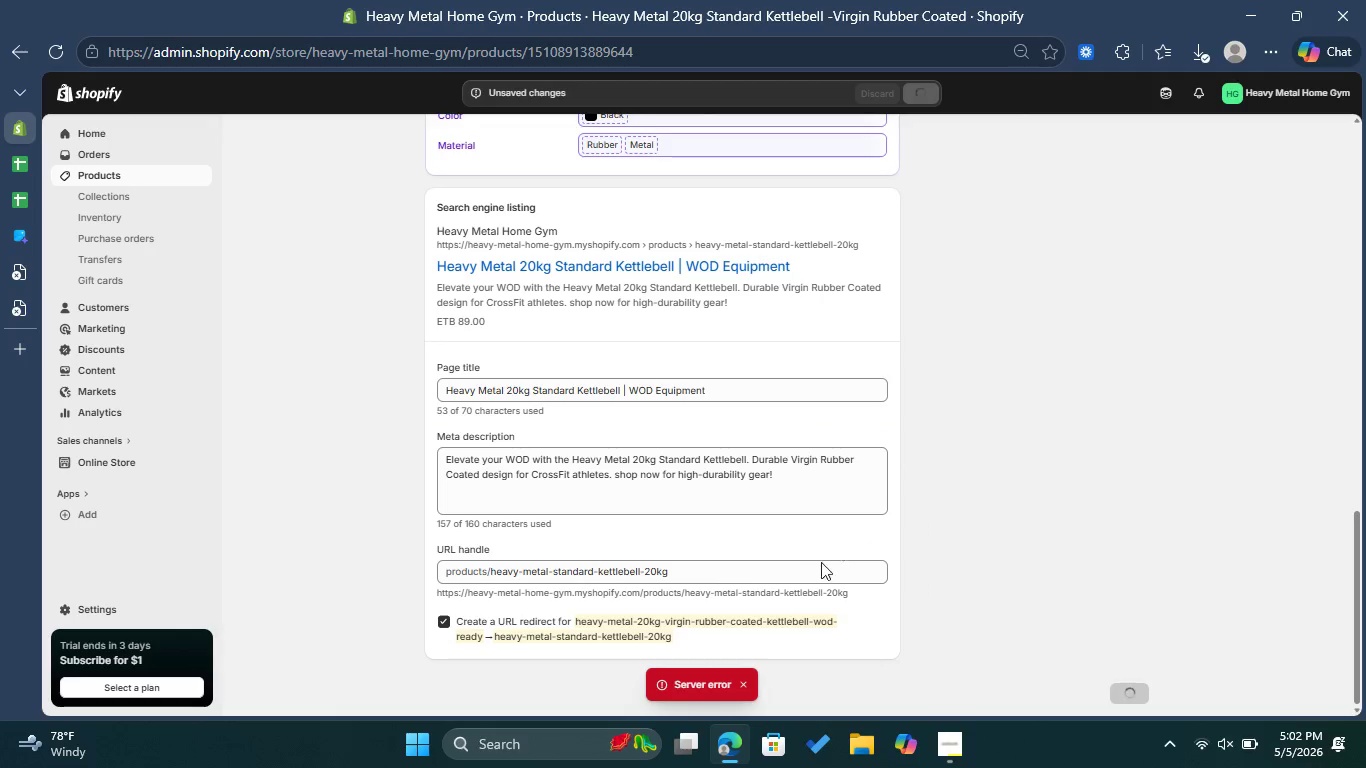 
scroll: coordinate [697, 383], scroll_direction: up, amount: 15.0
 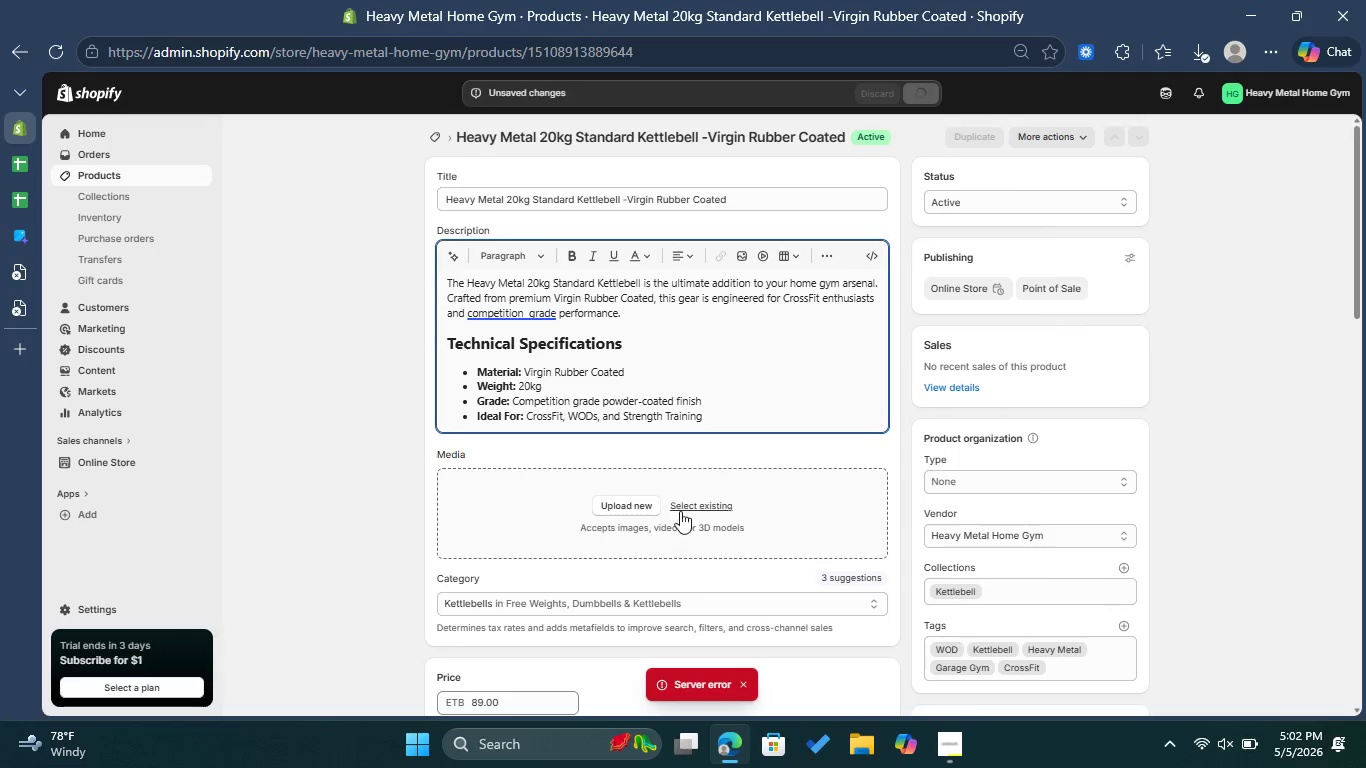 
left_click([686, 506])
 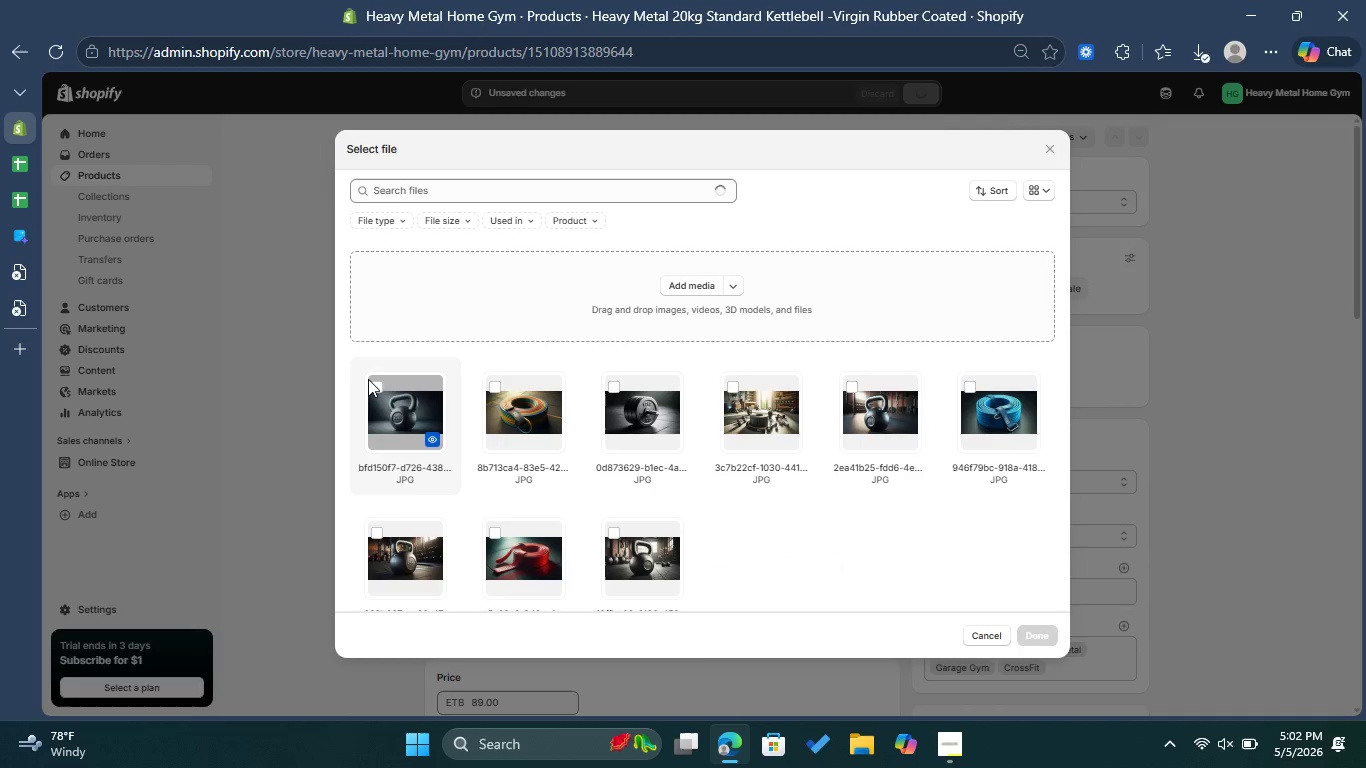 
left_click_drag(start_coordinate=[389, 394], to_coordinate=[394, 396])
 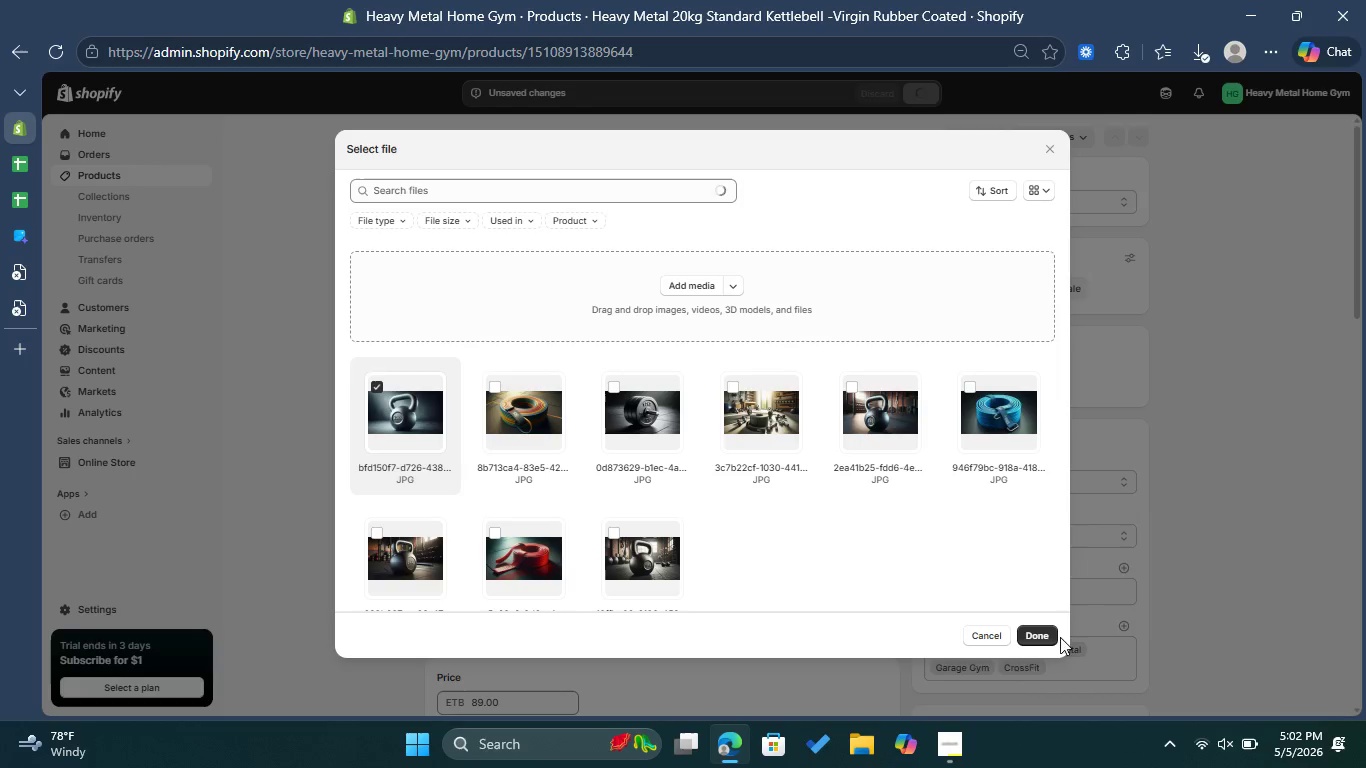 
left_click([1048, 625])
 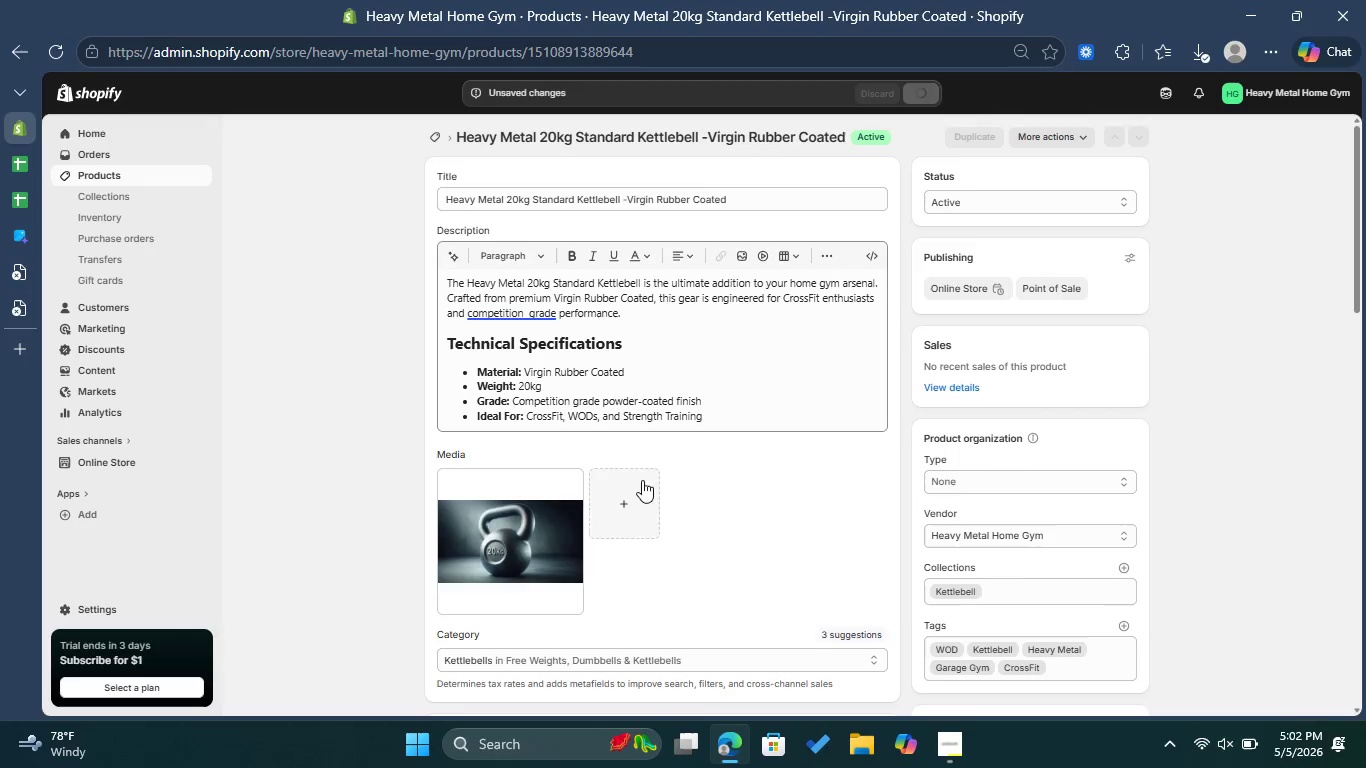 
left_click([484, 550])
 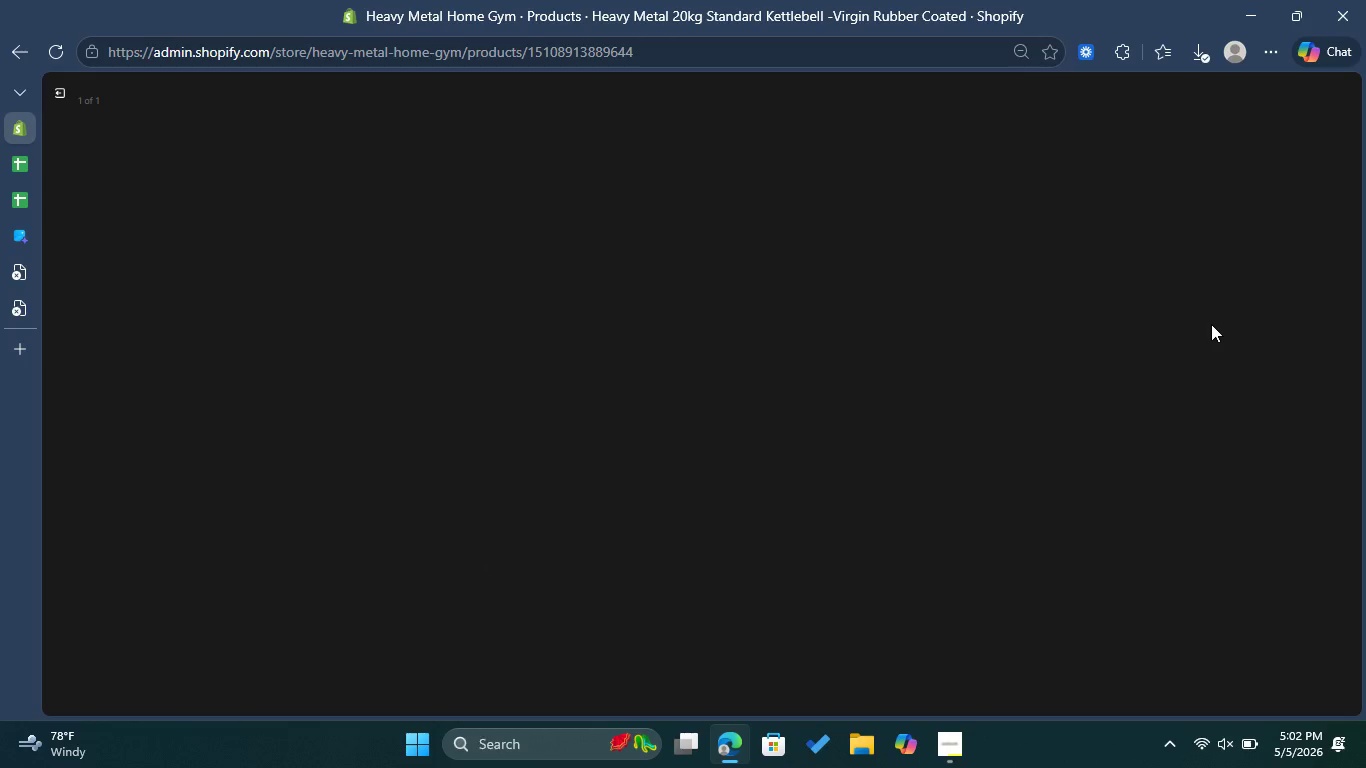 
wait(9.26)
 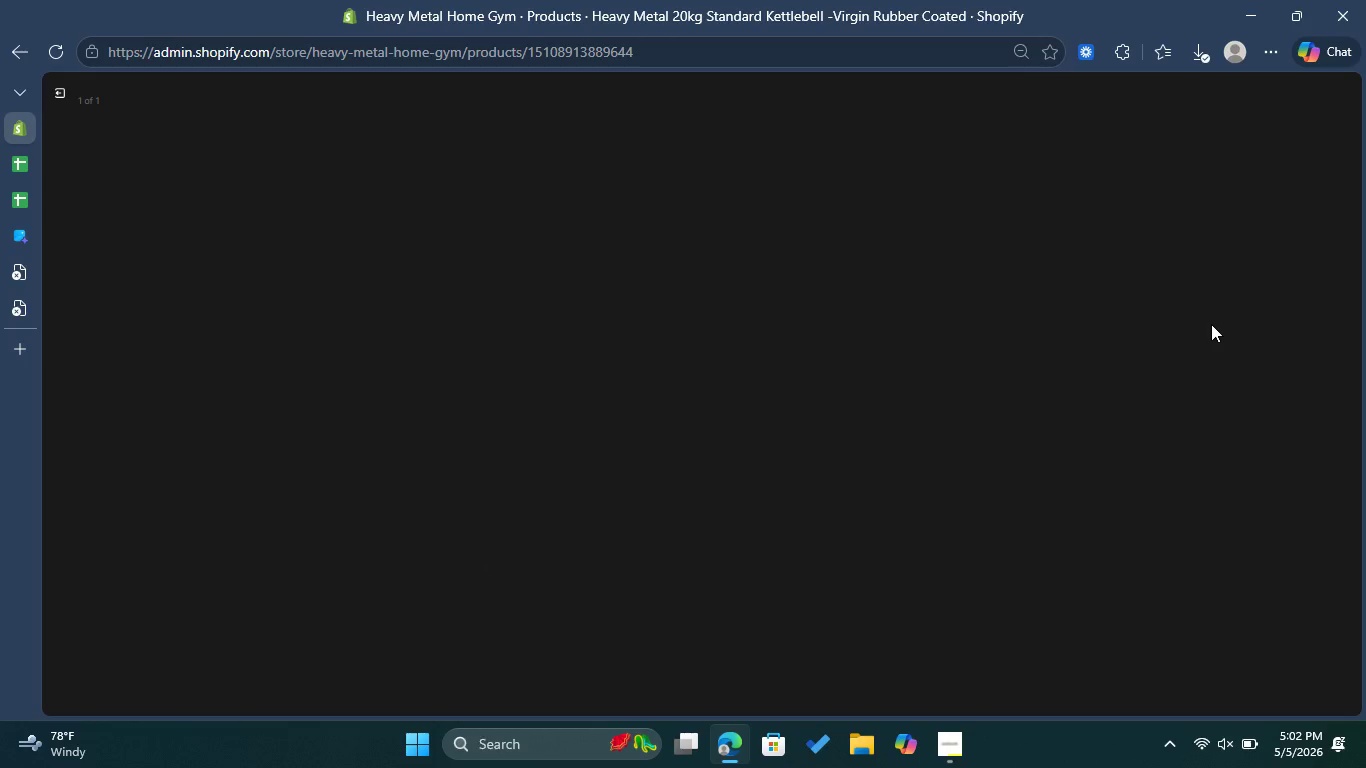 
left_click([57, 92])
 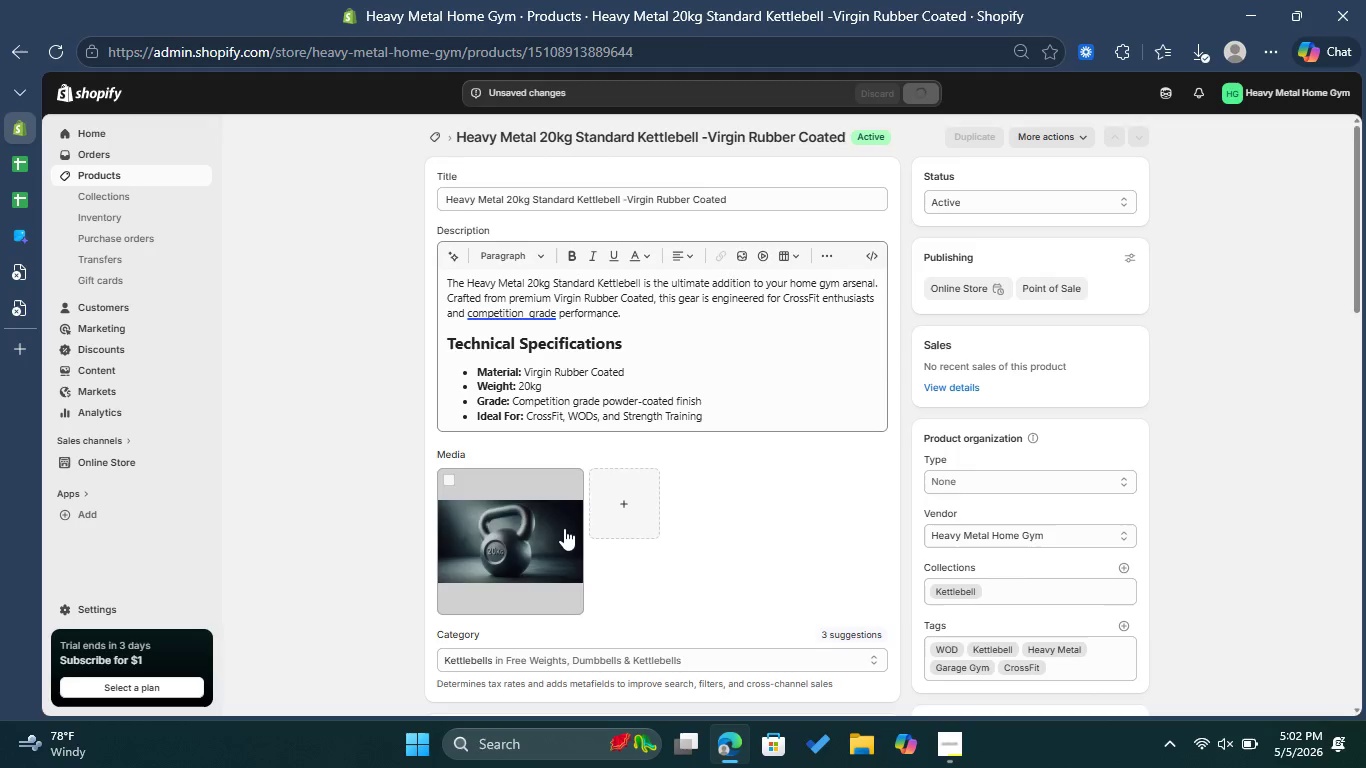 
left_click([560, 521])
 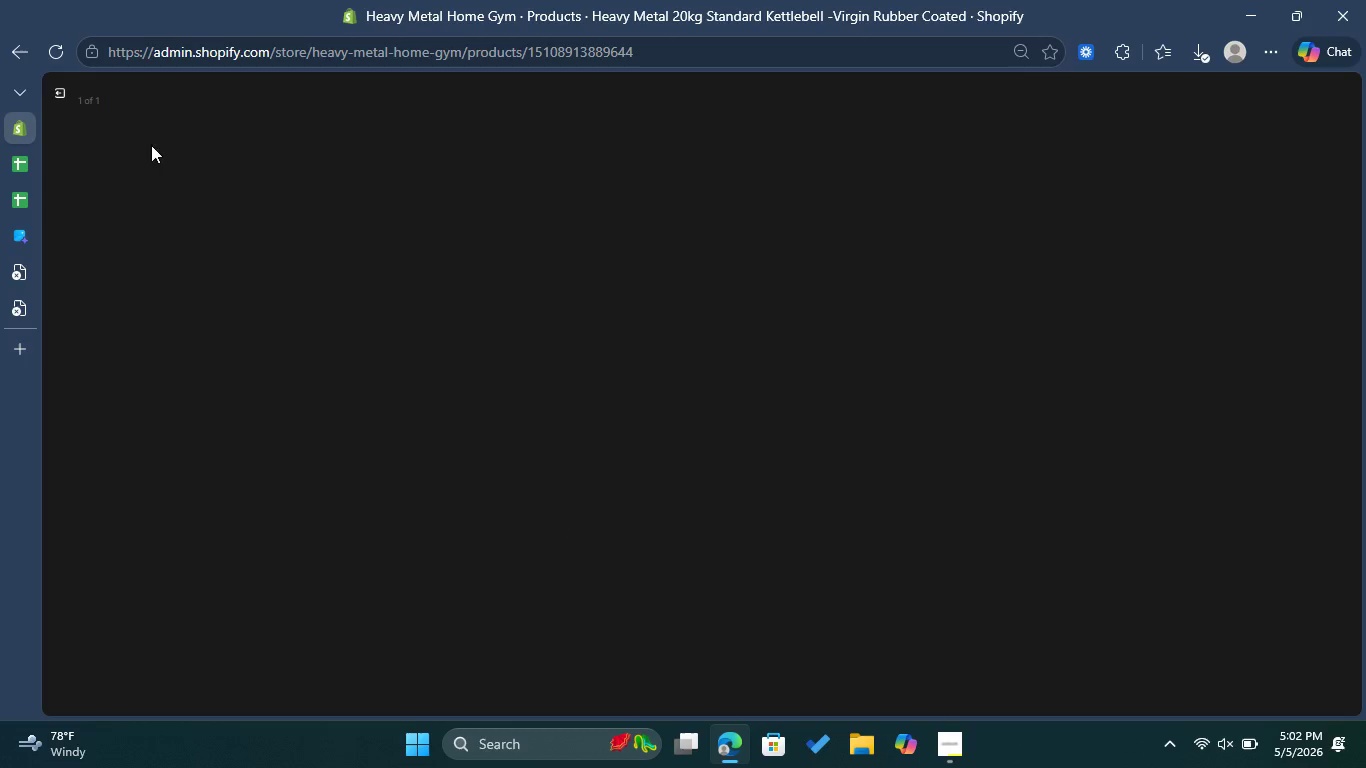 
left_click([66, 95])